 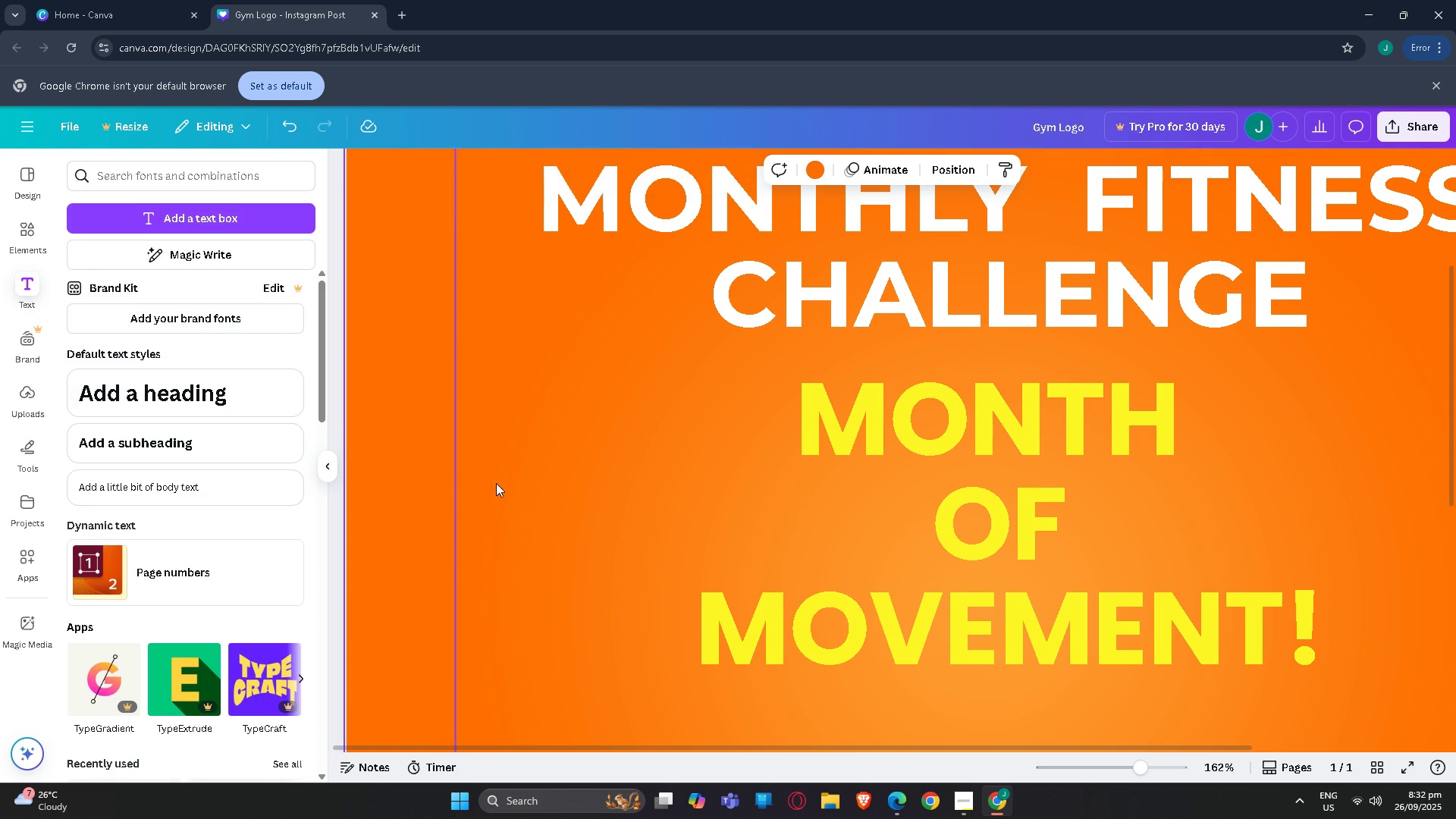 
scroll: coordinate [765, 399], scroll_direction: down, amount: 2.0
 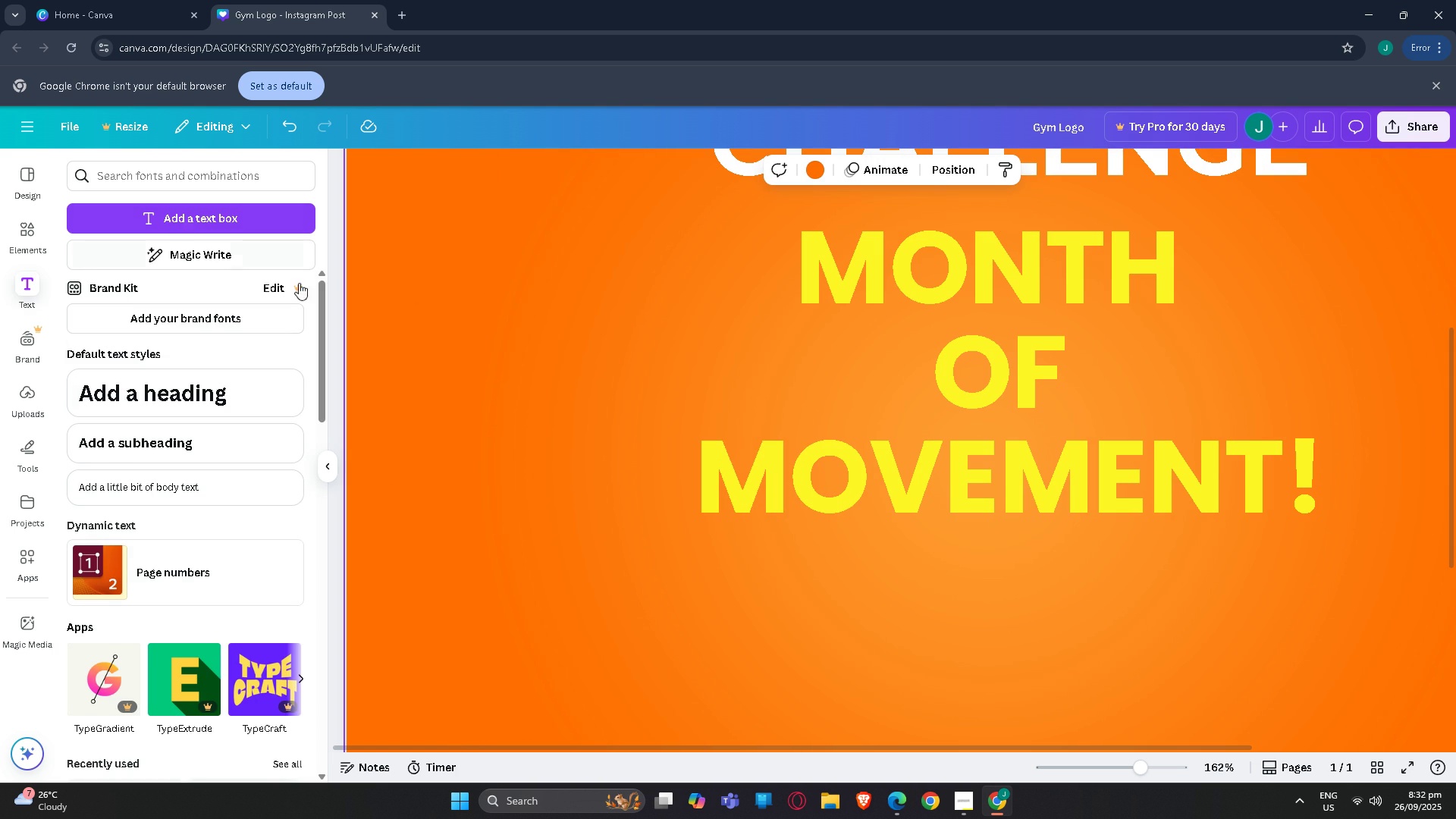 
left_click([905, 390])
 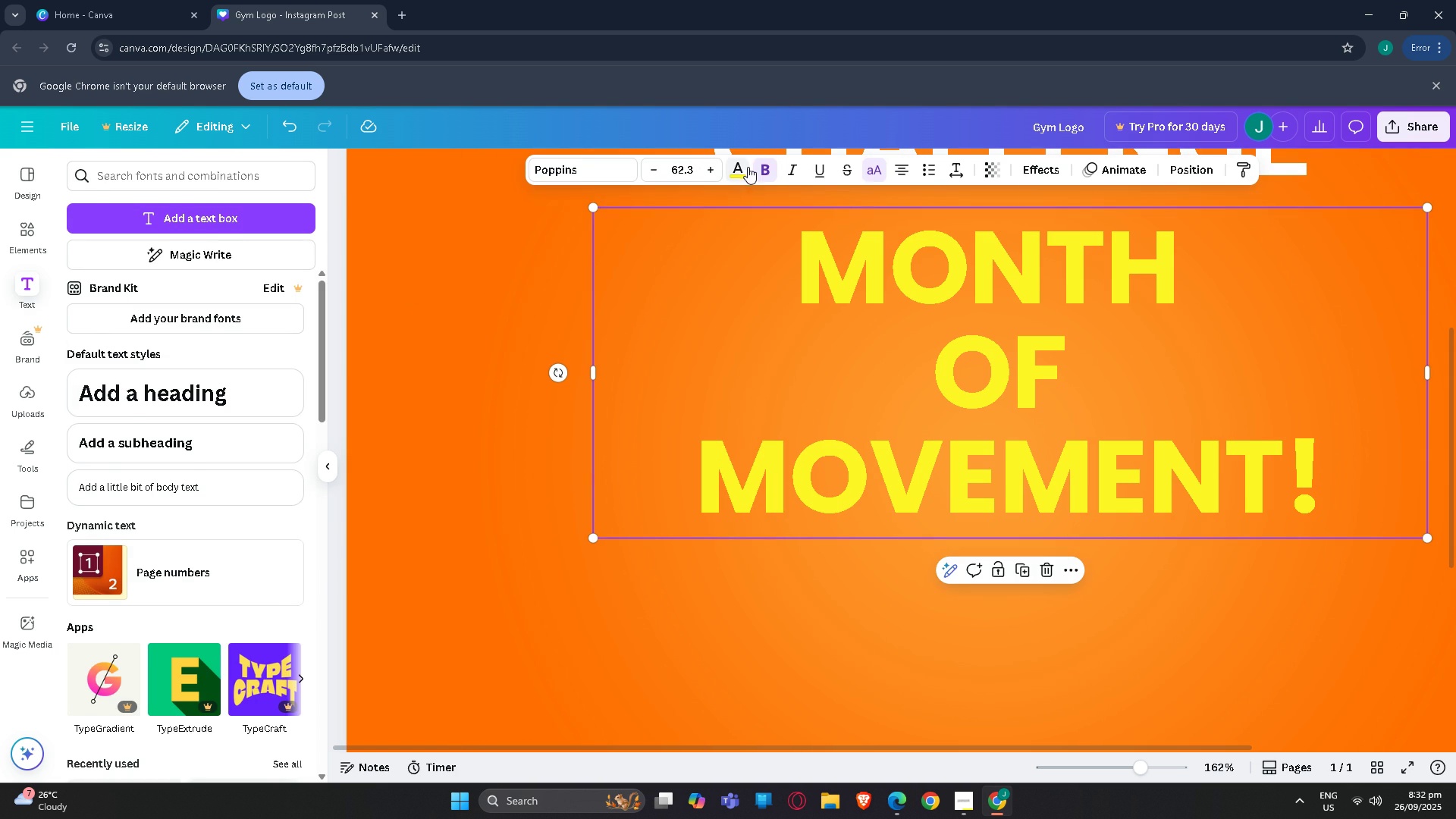 
left_click([748, 166])
 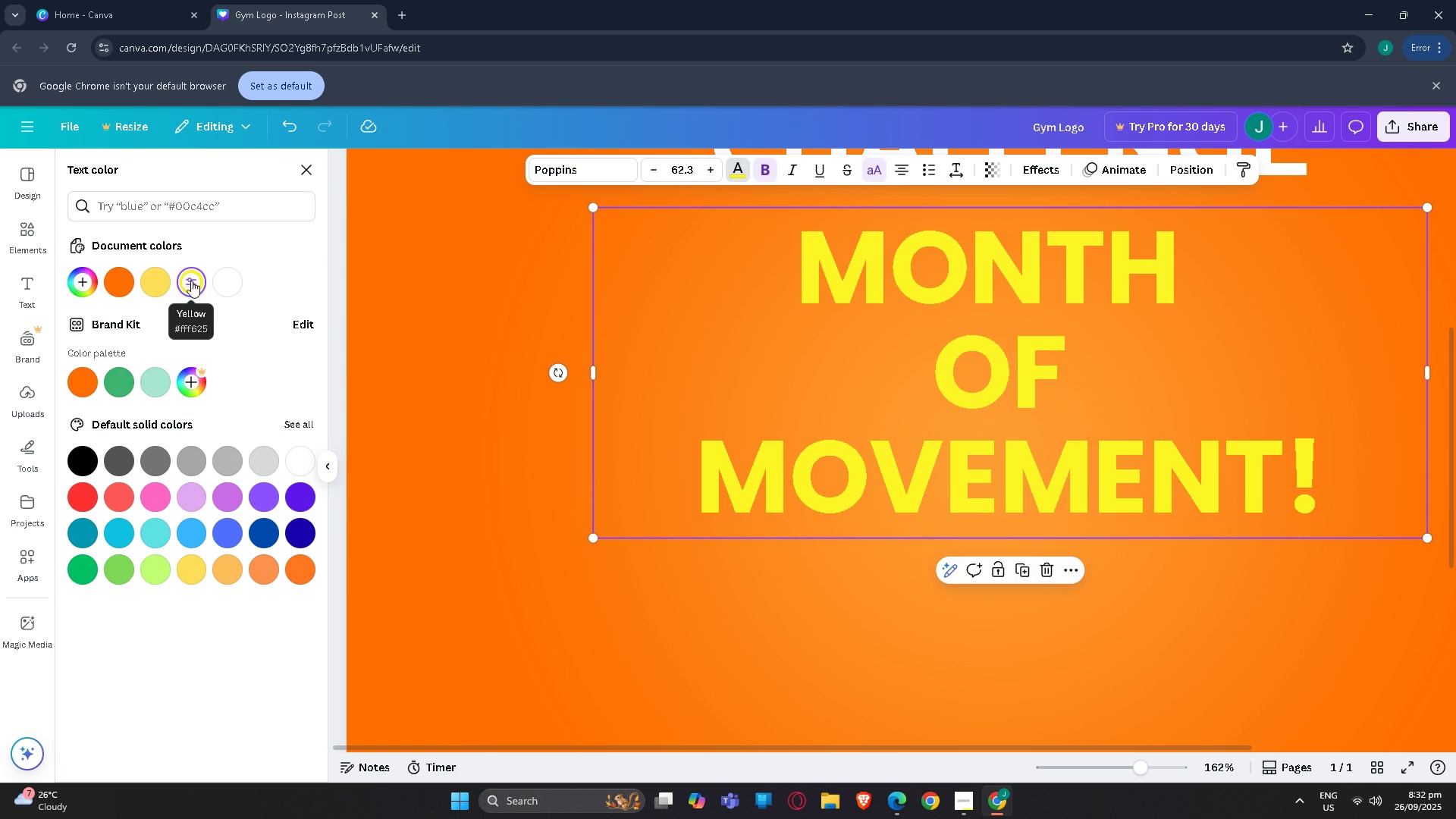 
left_click([188, 284])
 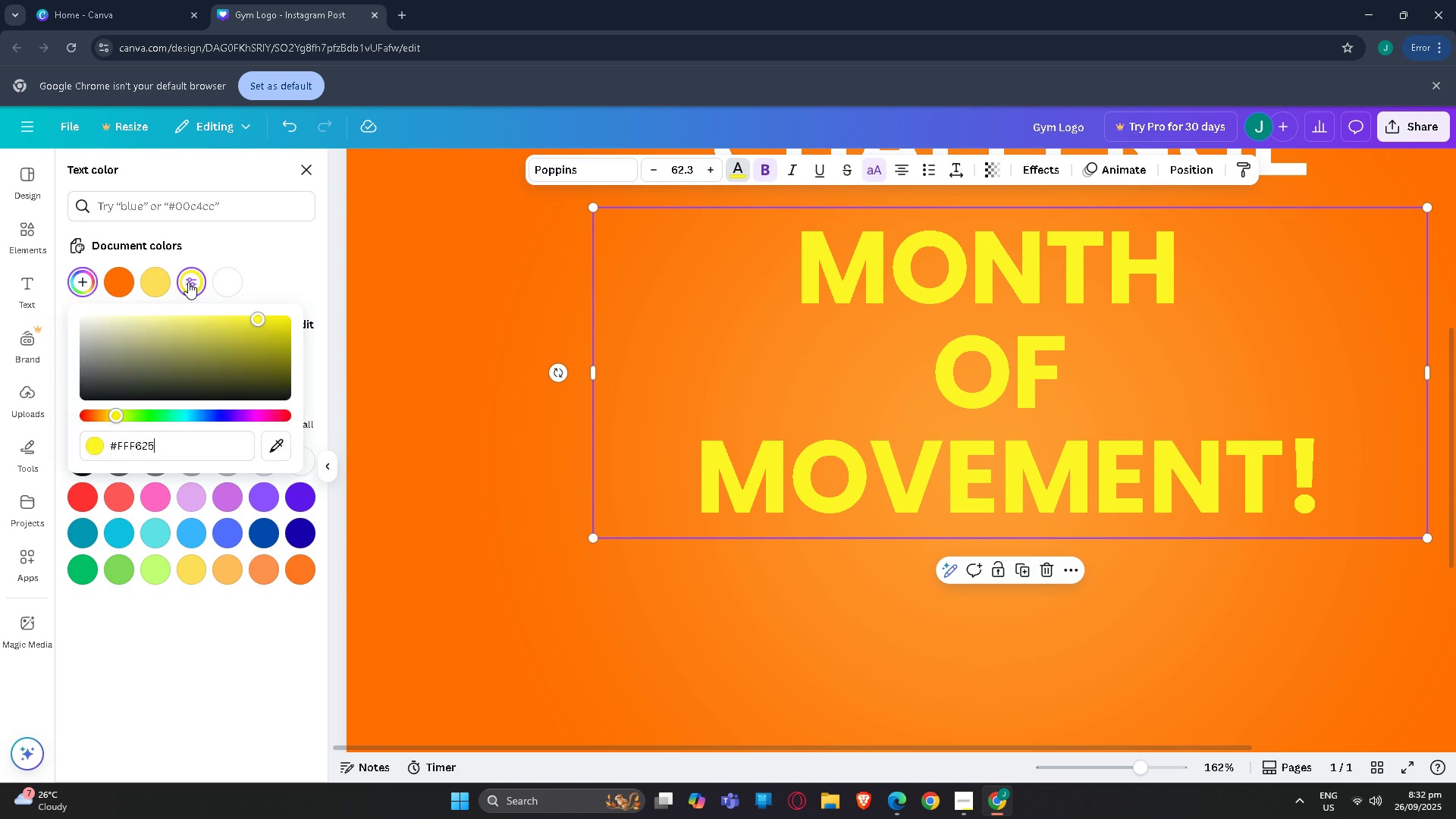 
double_click([188, 282])
 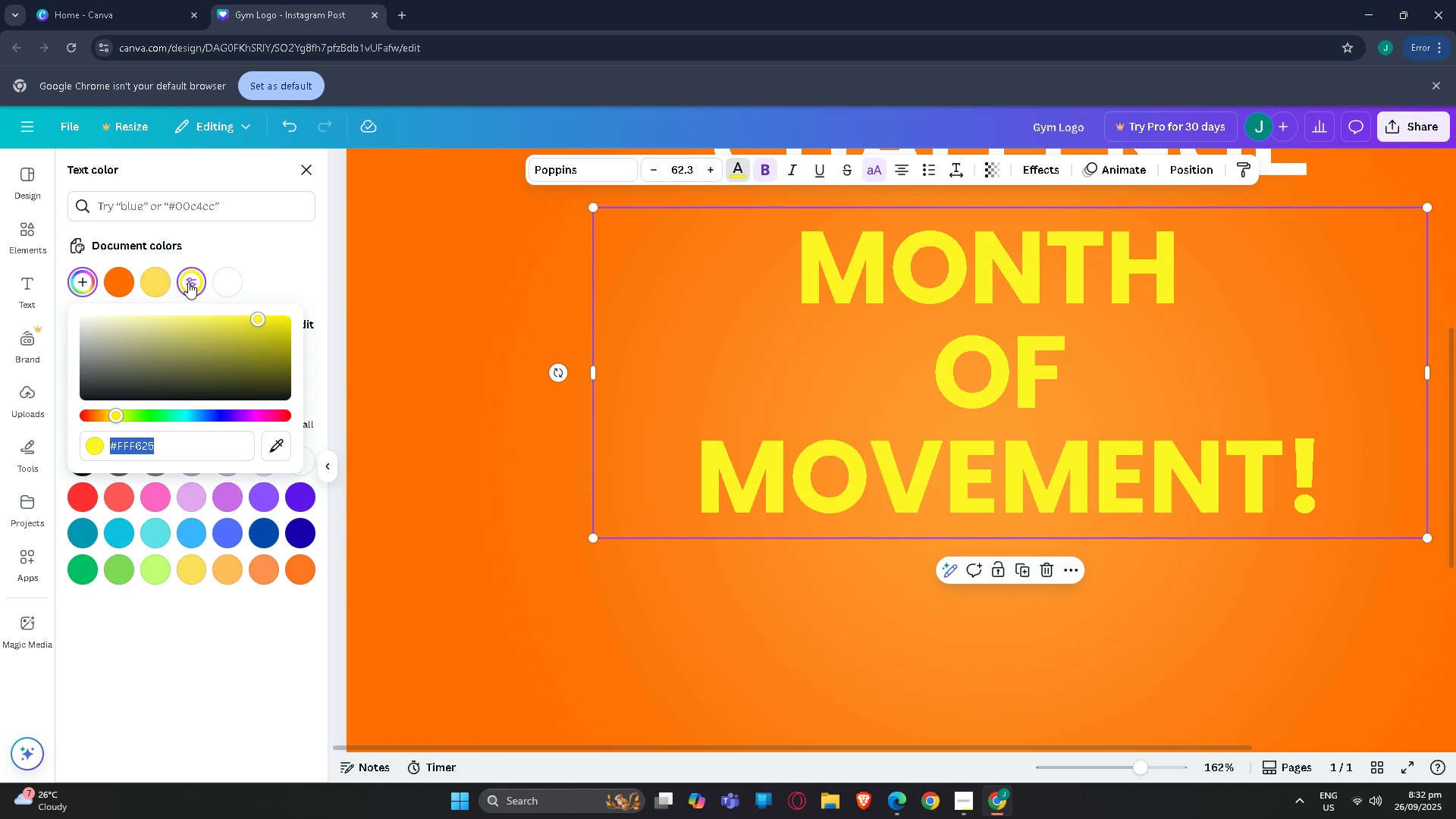 
left_click([188, 282])